 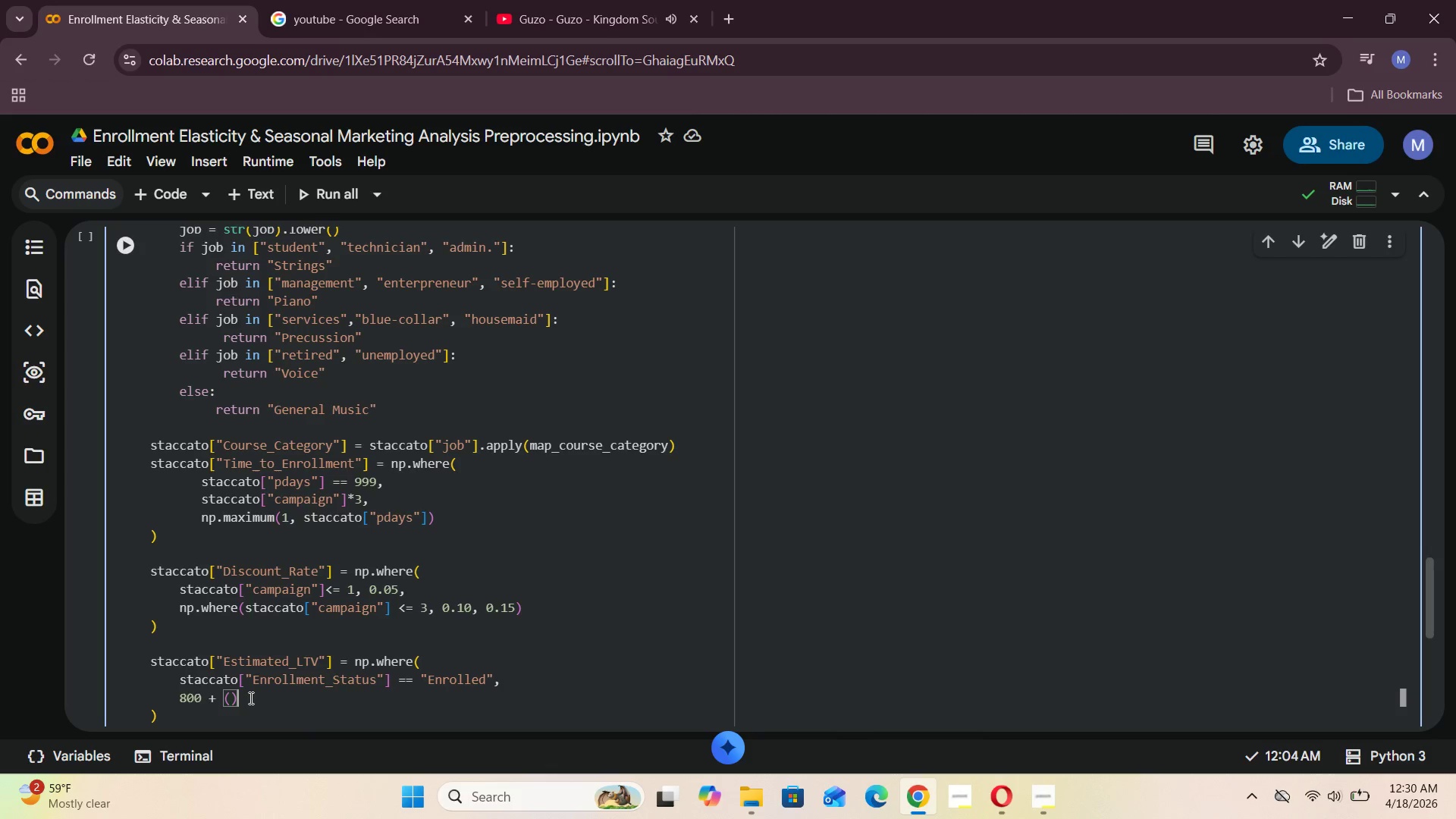 
key(ArrowLeft)
 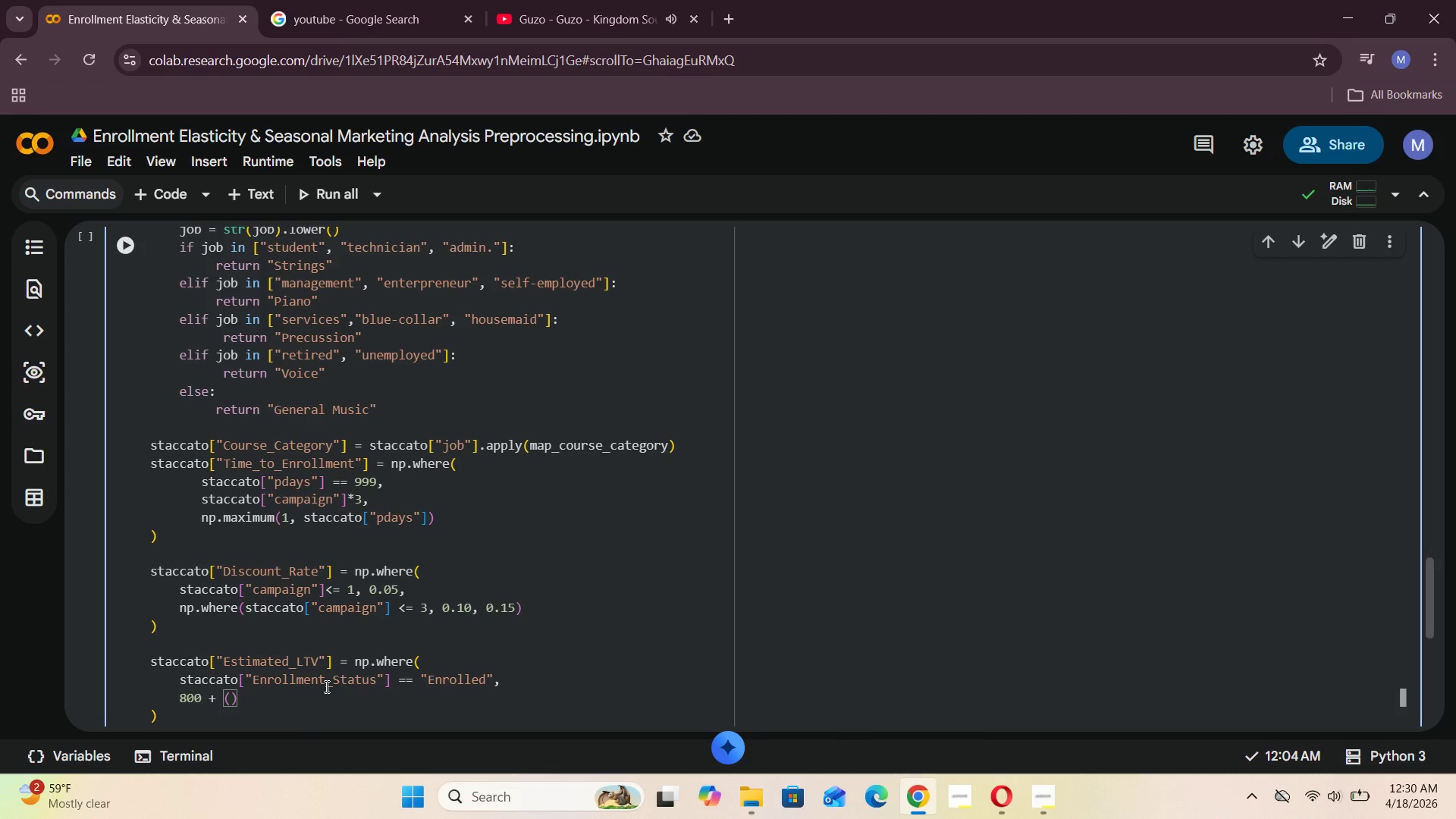 
type(staccato["age)
 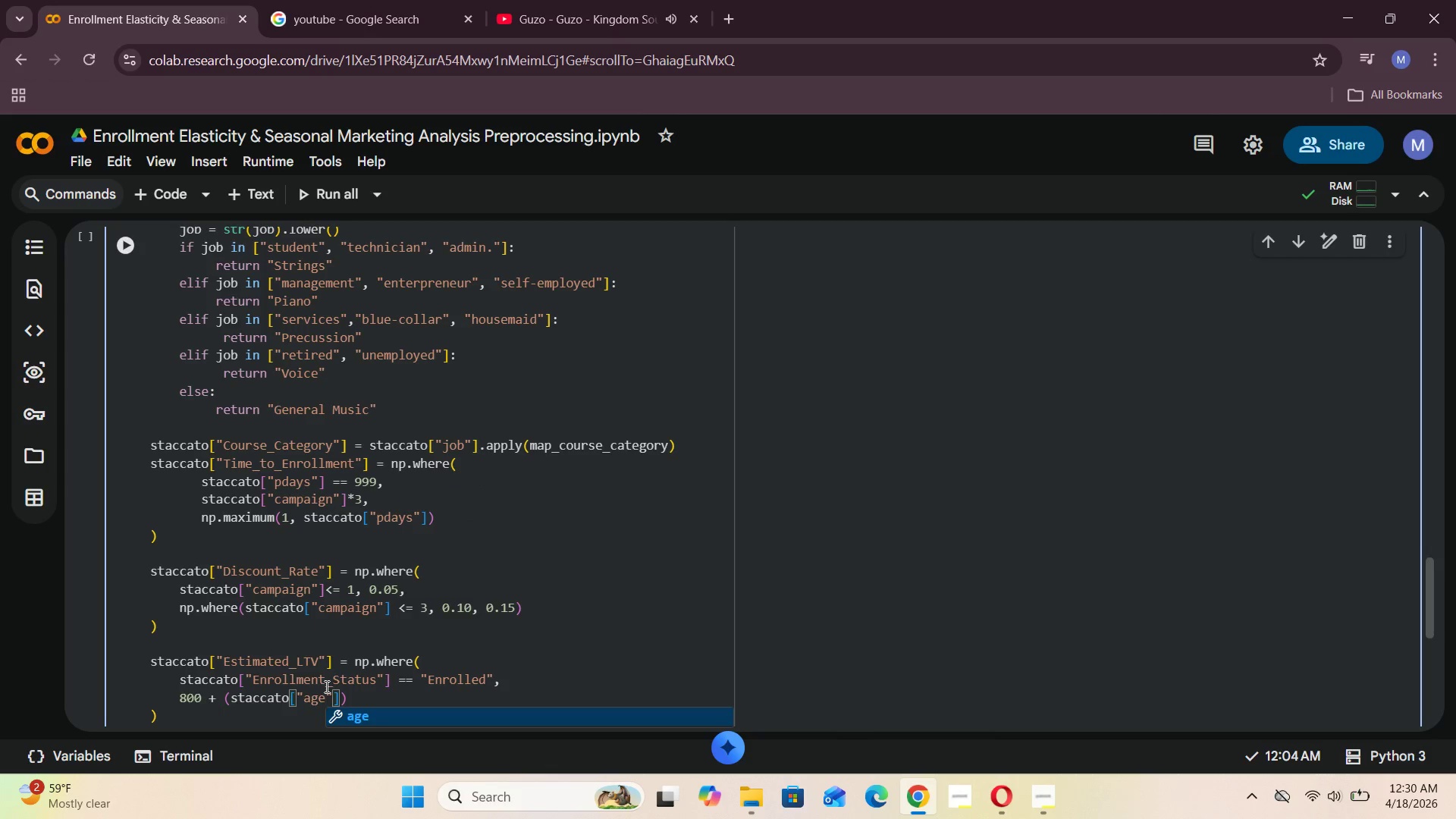 
key(ArrowRight)
 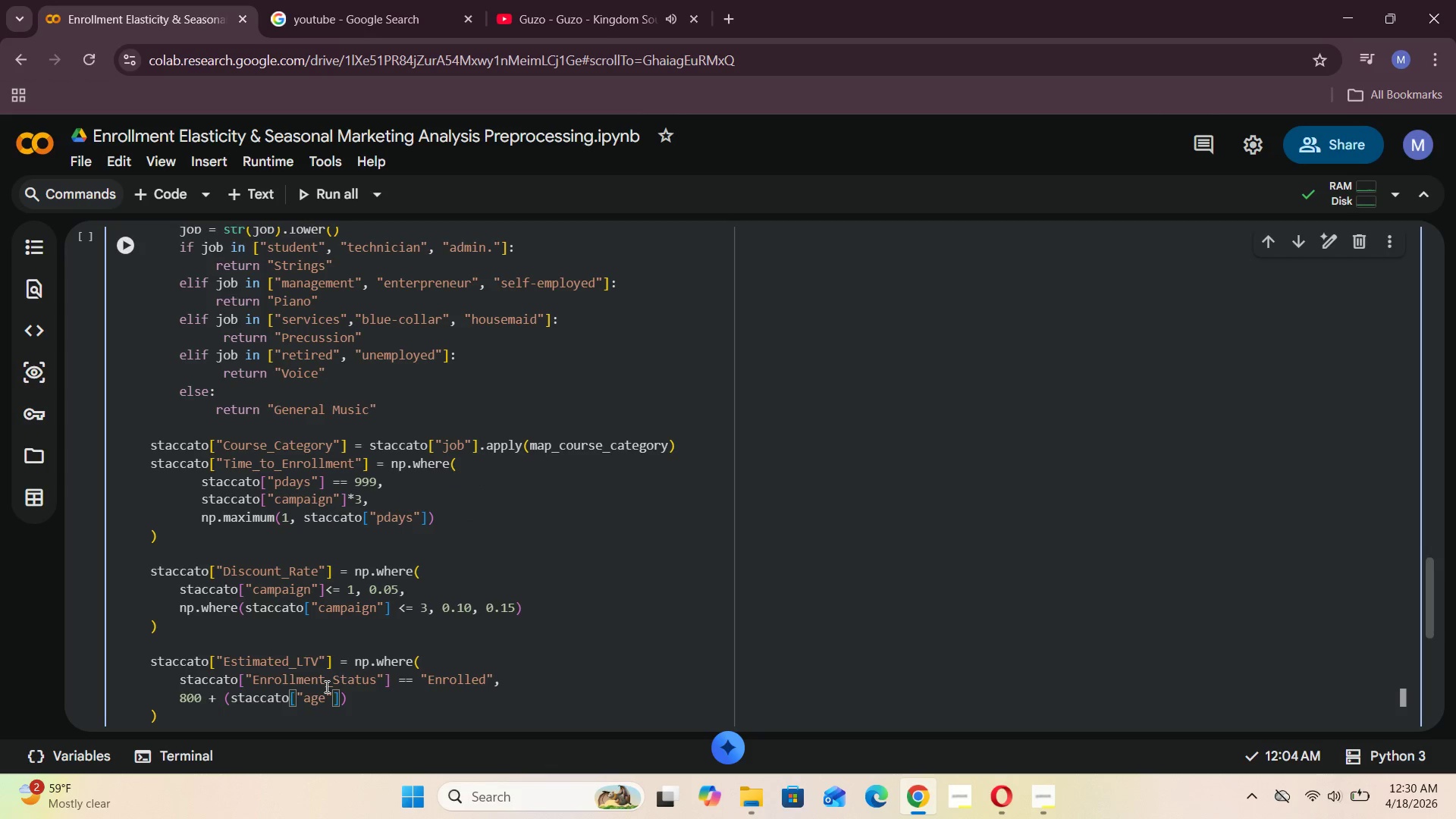 
key(ArrowRight)
 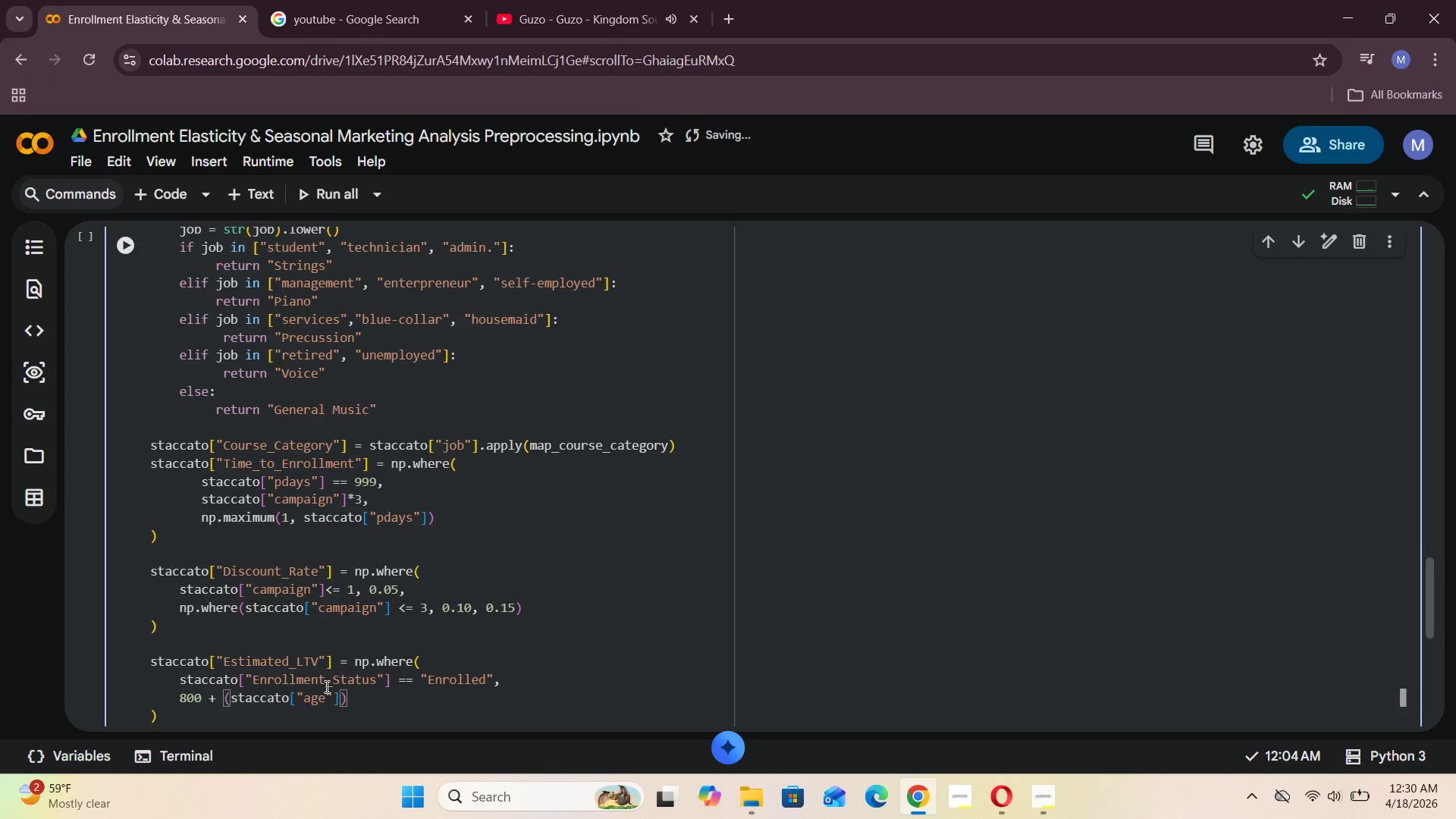 
type(*6)
 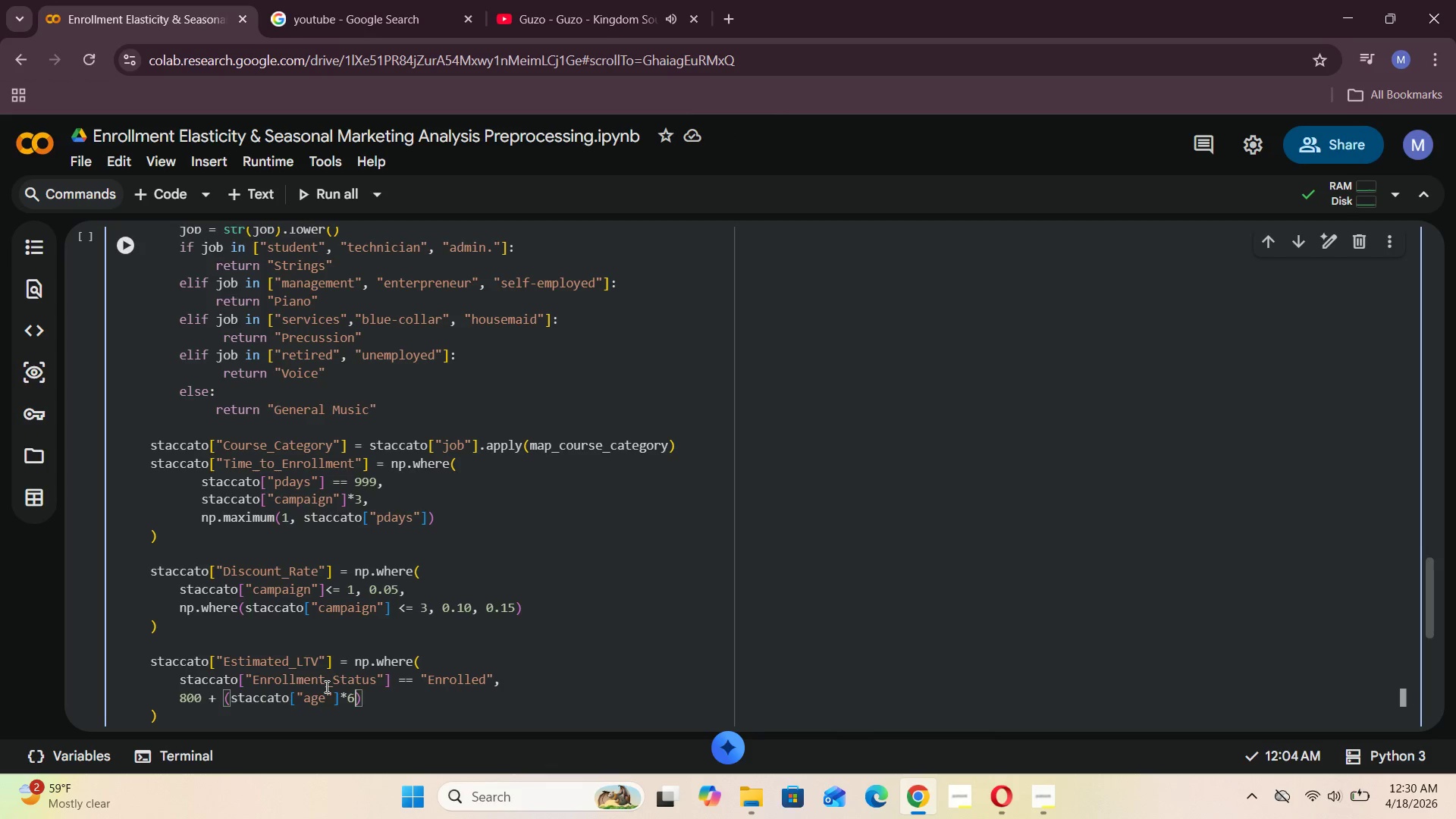 
key(ArrowRight)
 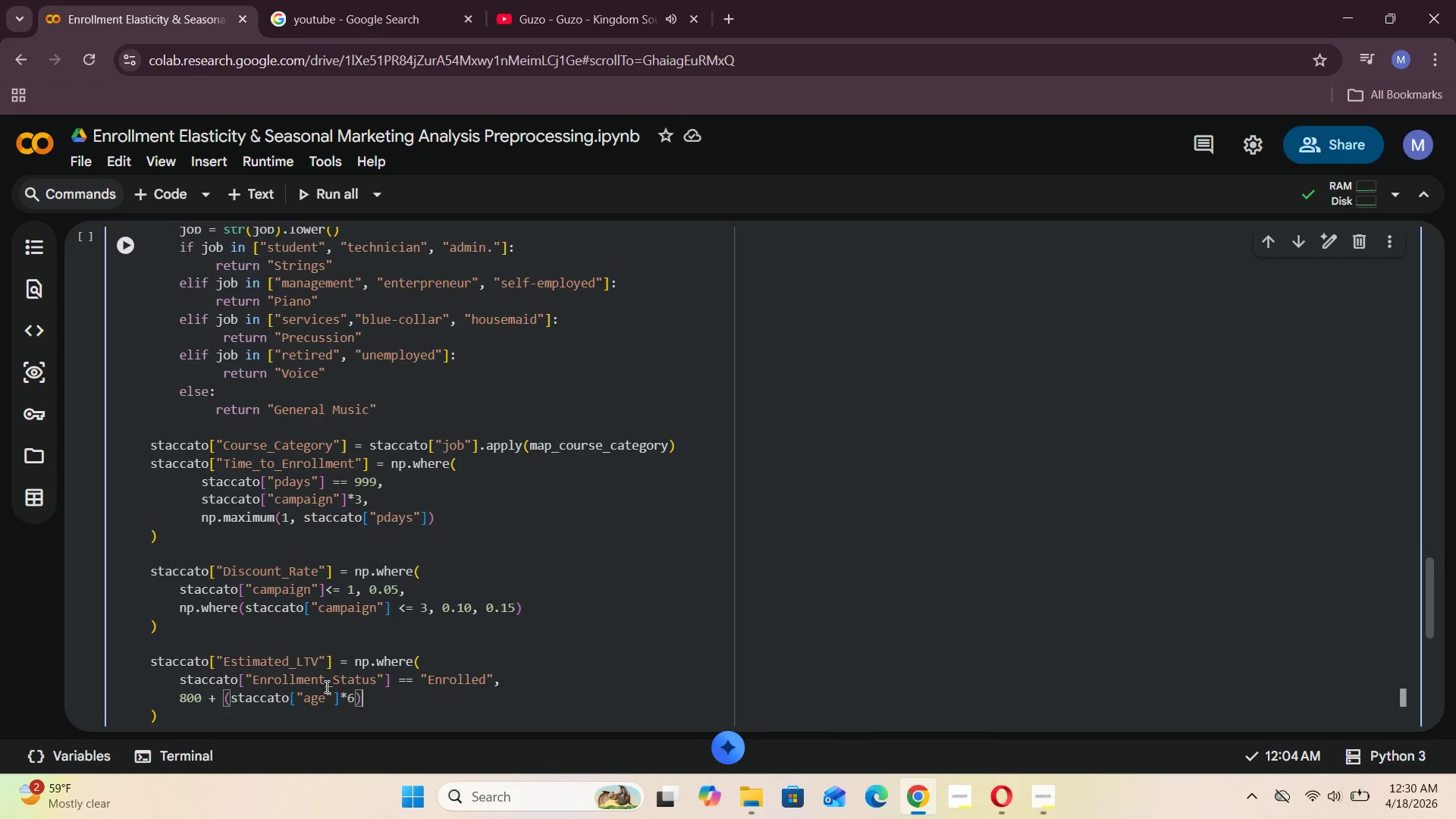 
type( + (staccato["pre)
 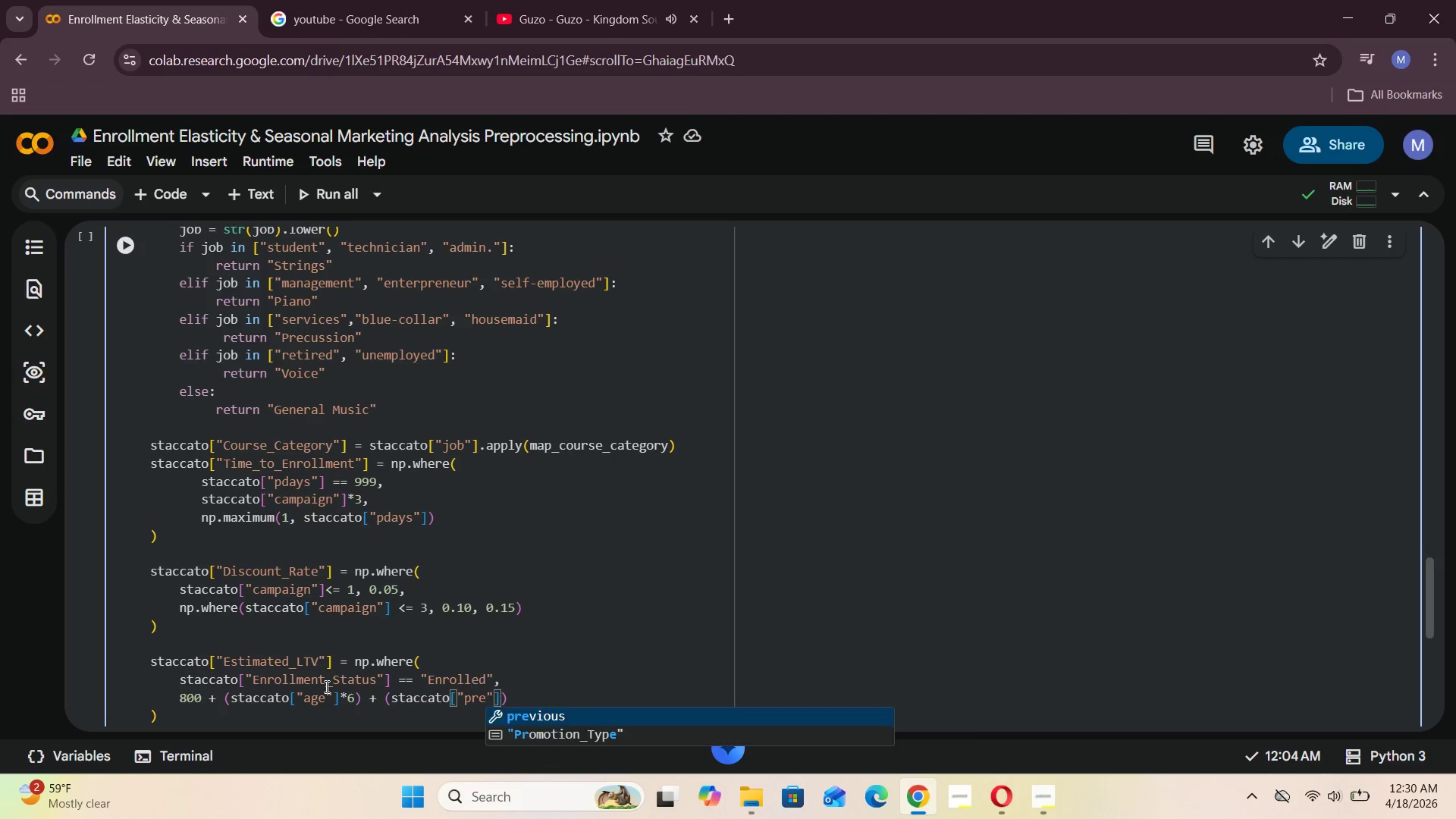 
type(vious)
 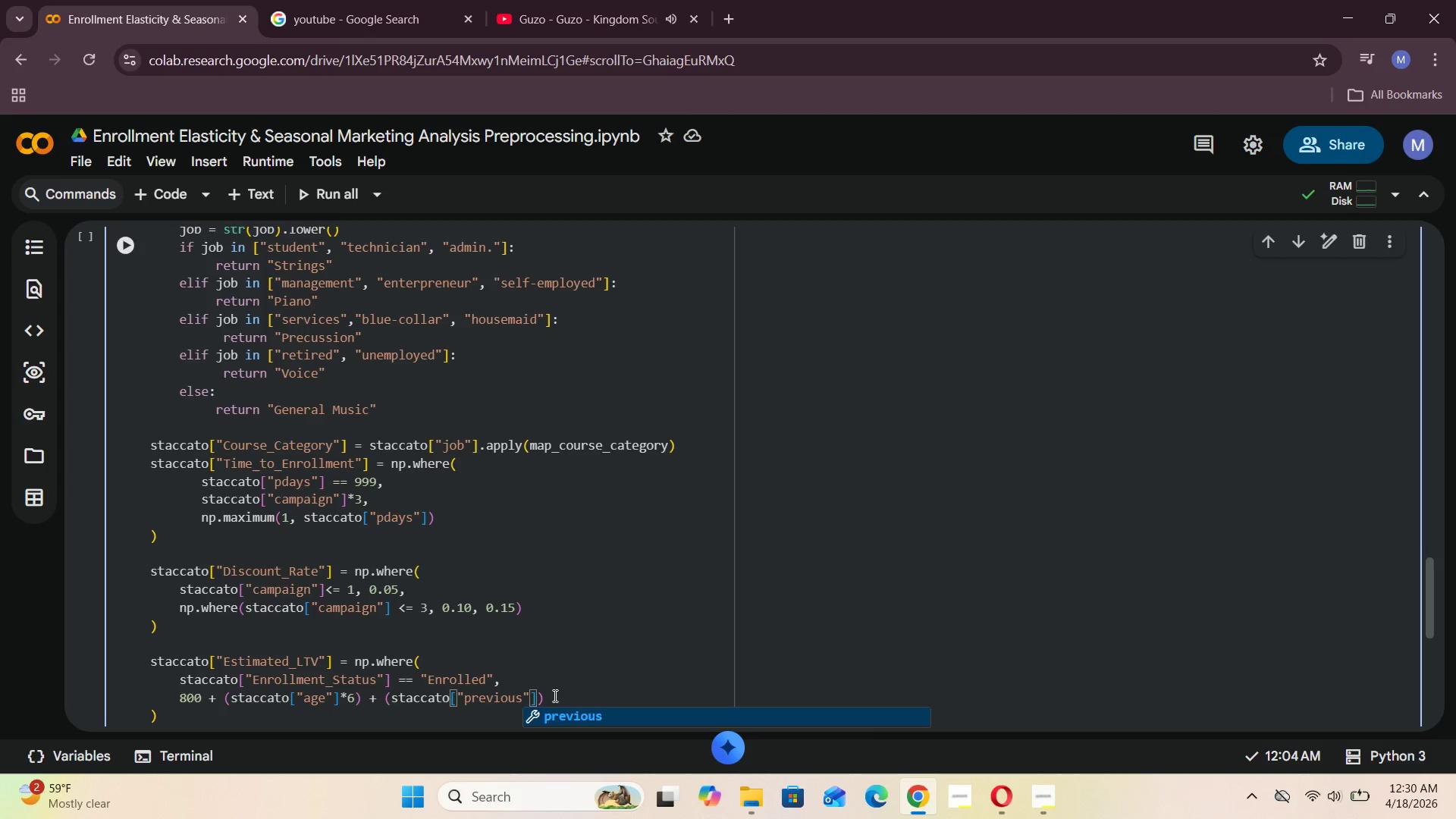 
left_click([559, 715])
 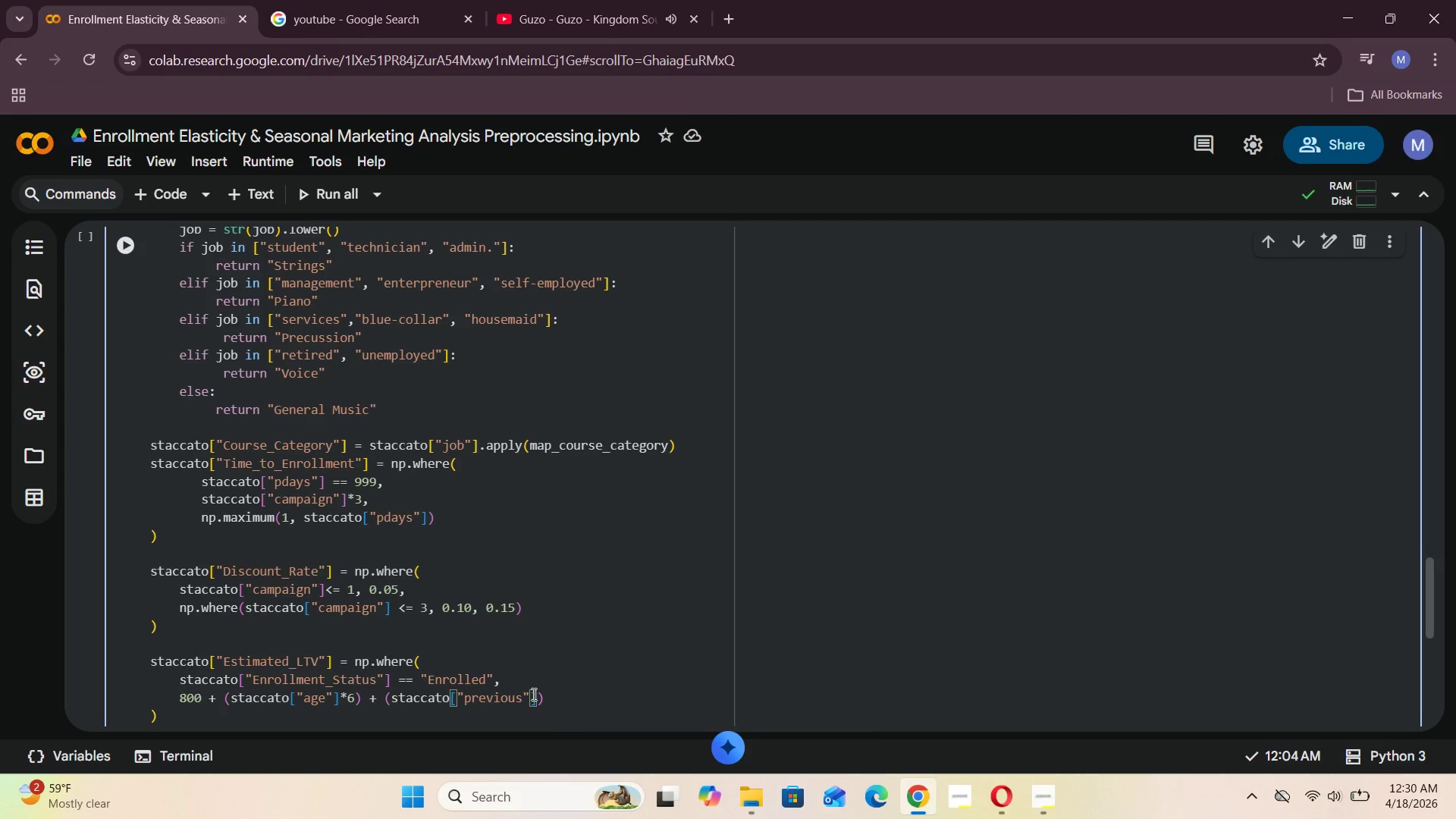 
left_click([538, 700])
 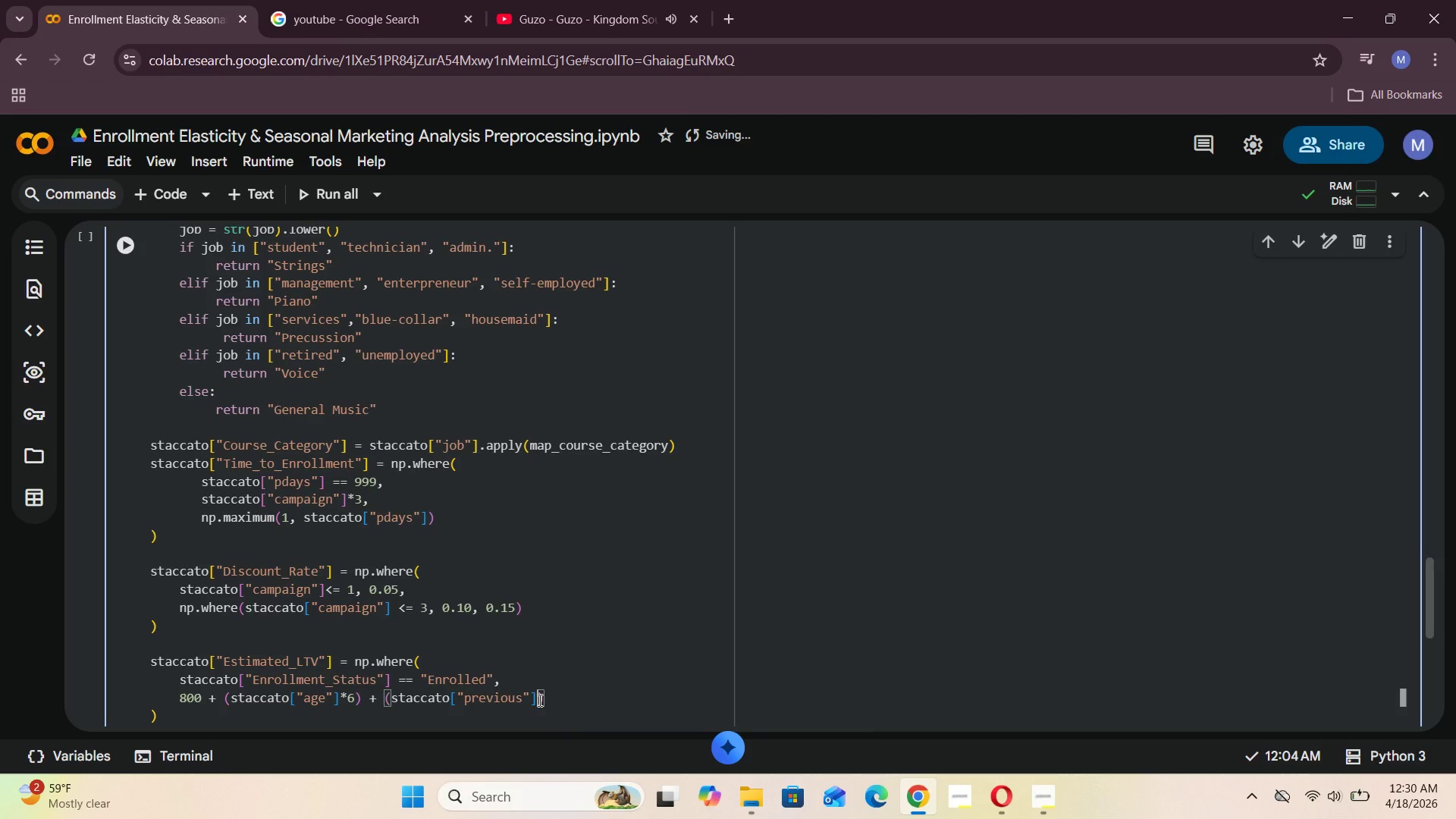 
type( * 25)
 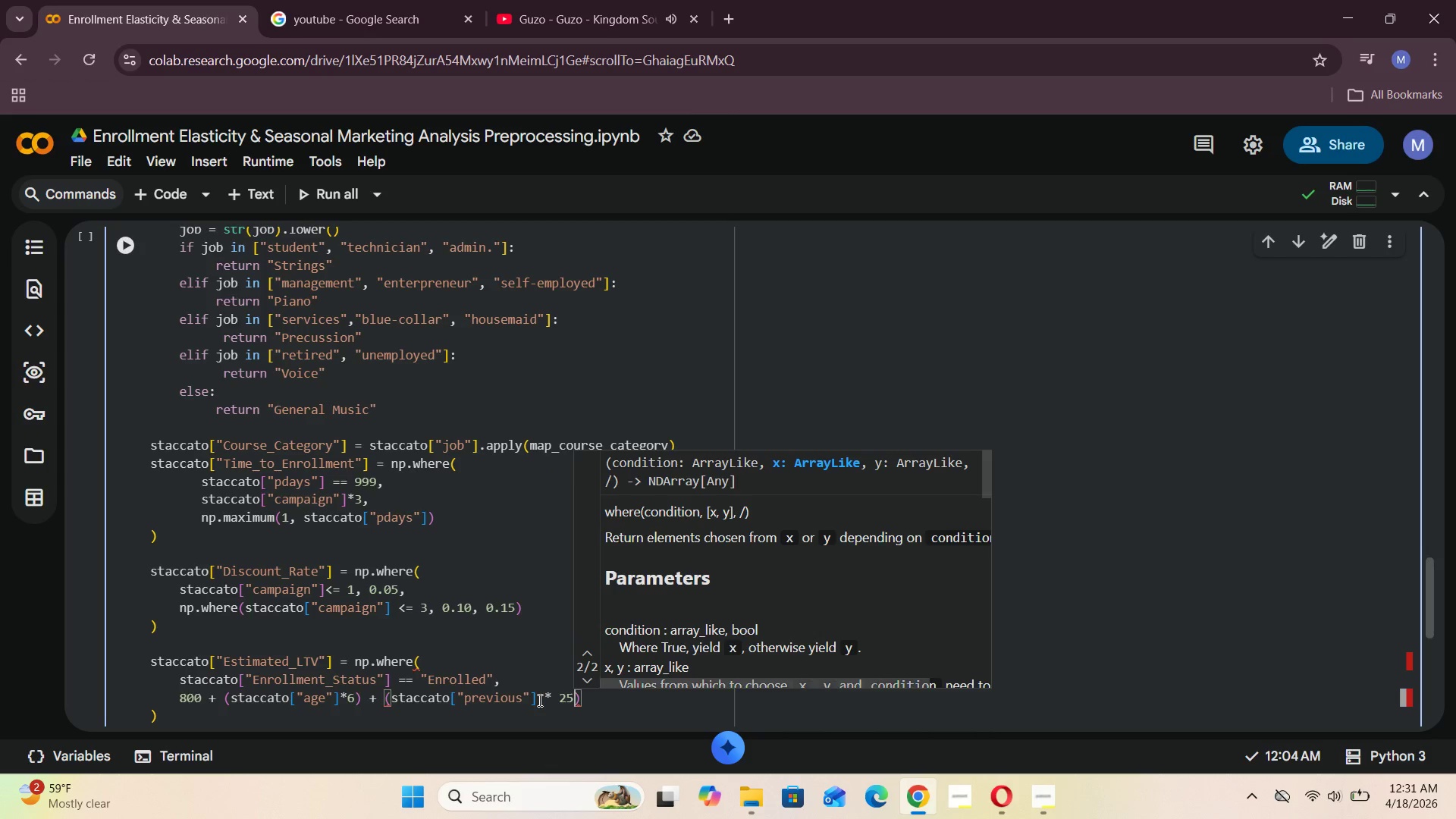 
key(ArrowRight)
 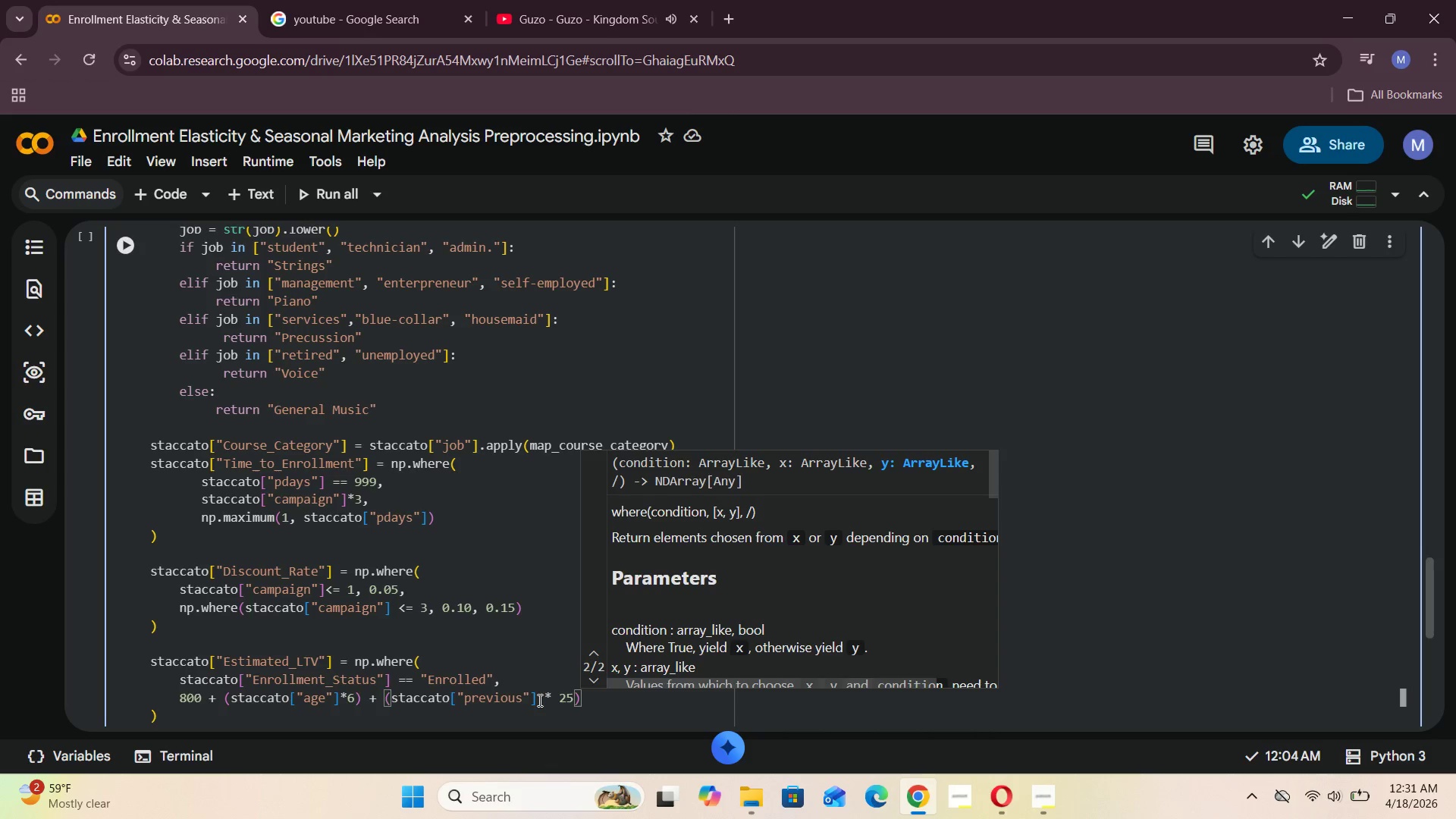 
key(Comma)
 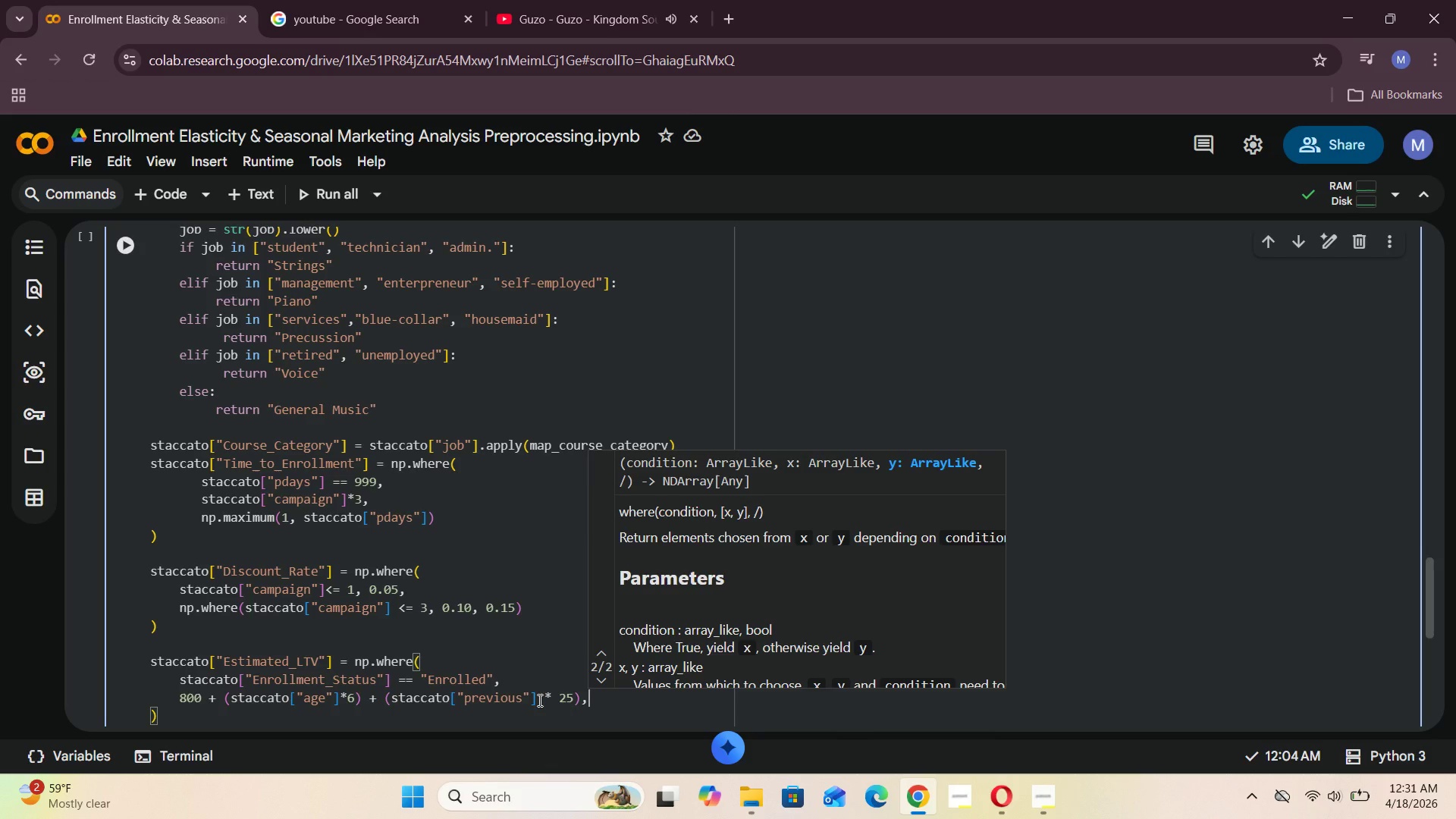 
key(Enter)
 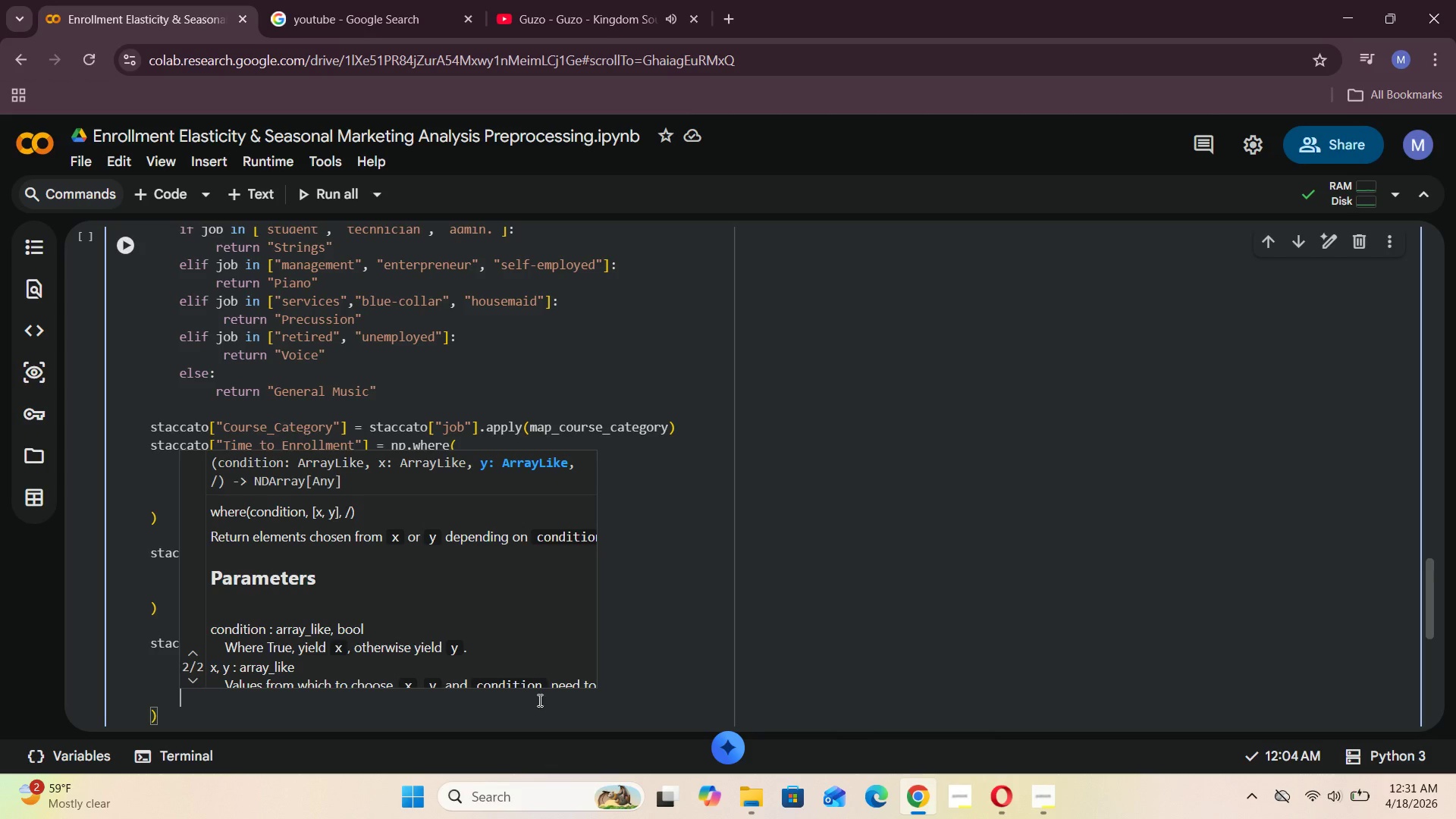 
type(300 +)
 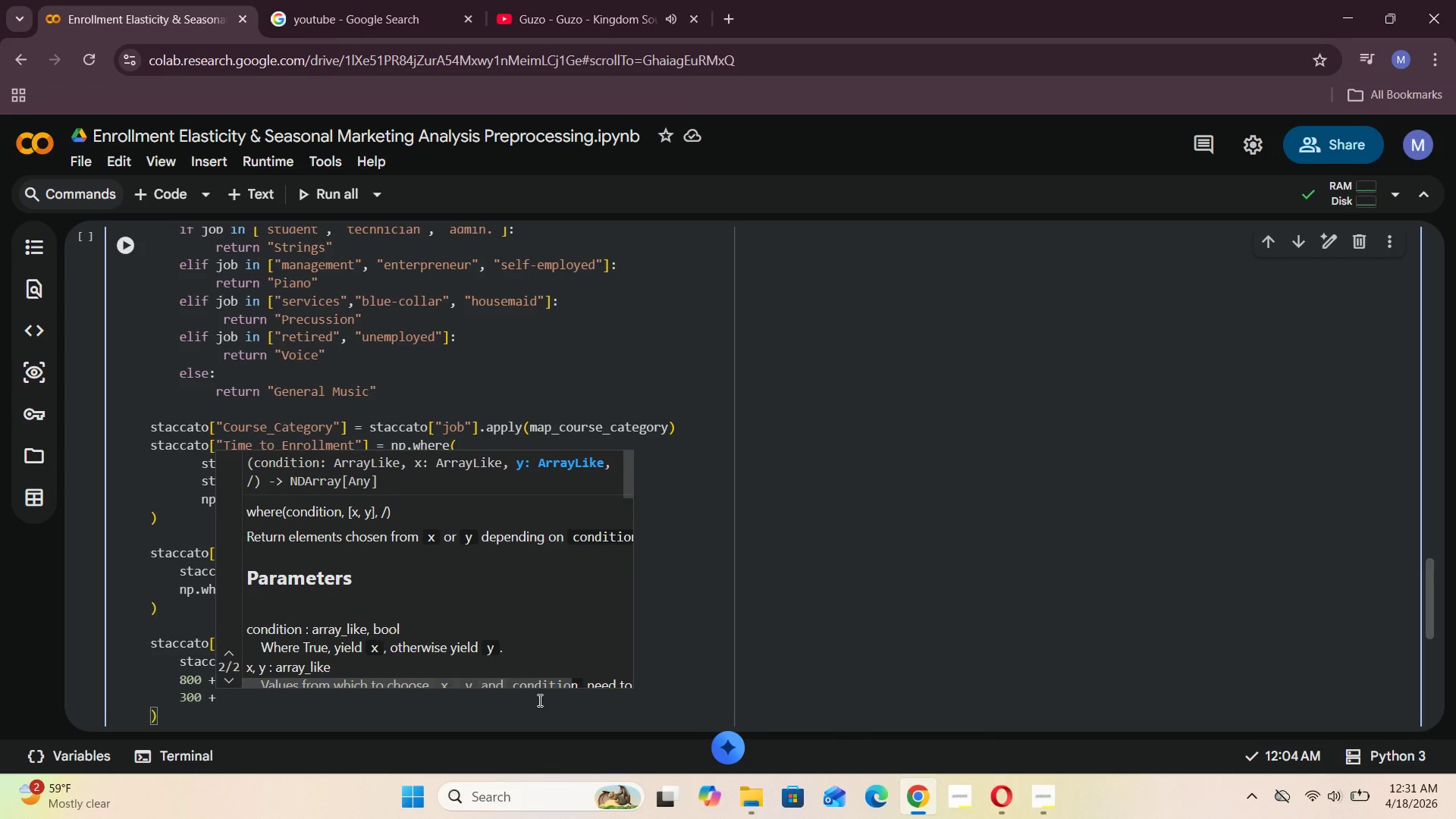 
left_click([371, 709])
 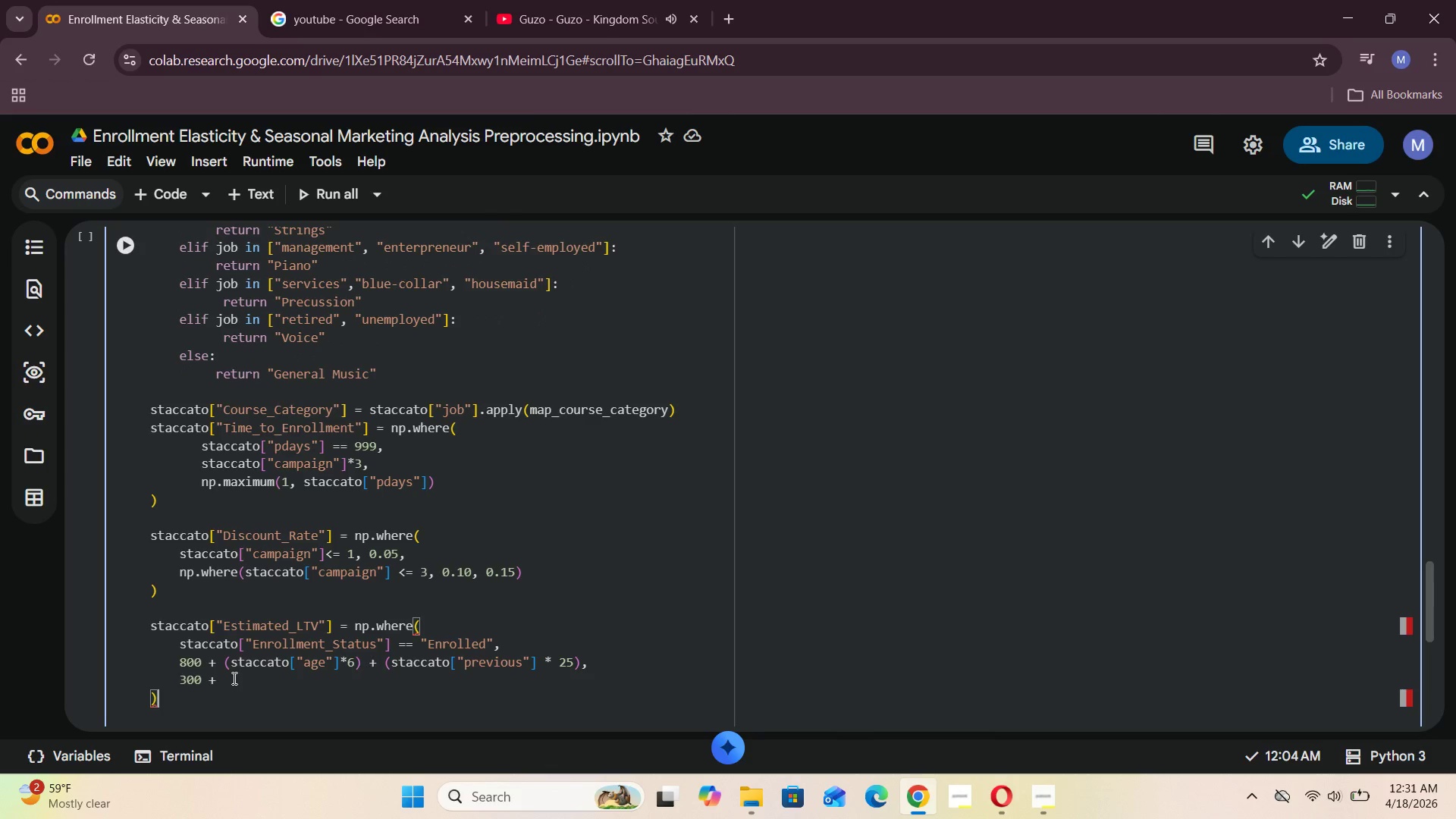 
left_click([233, 678])
 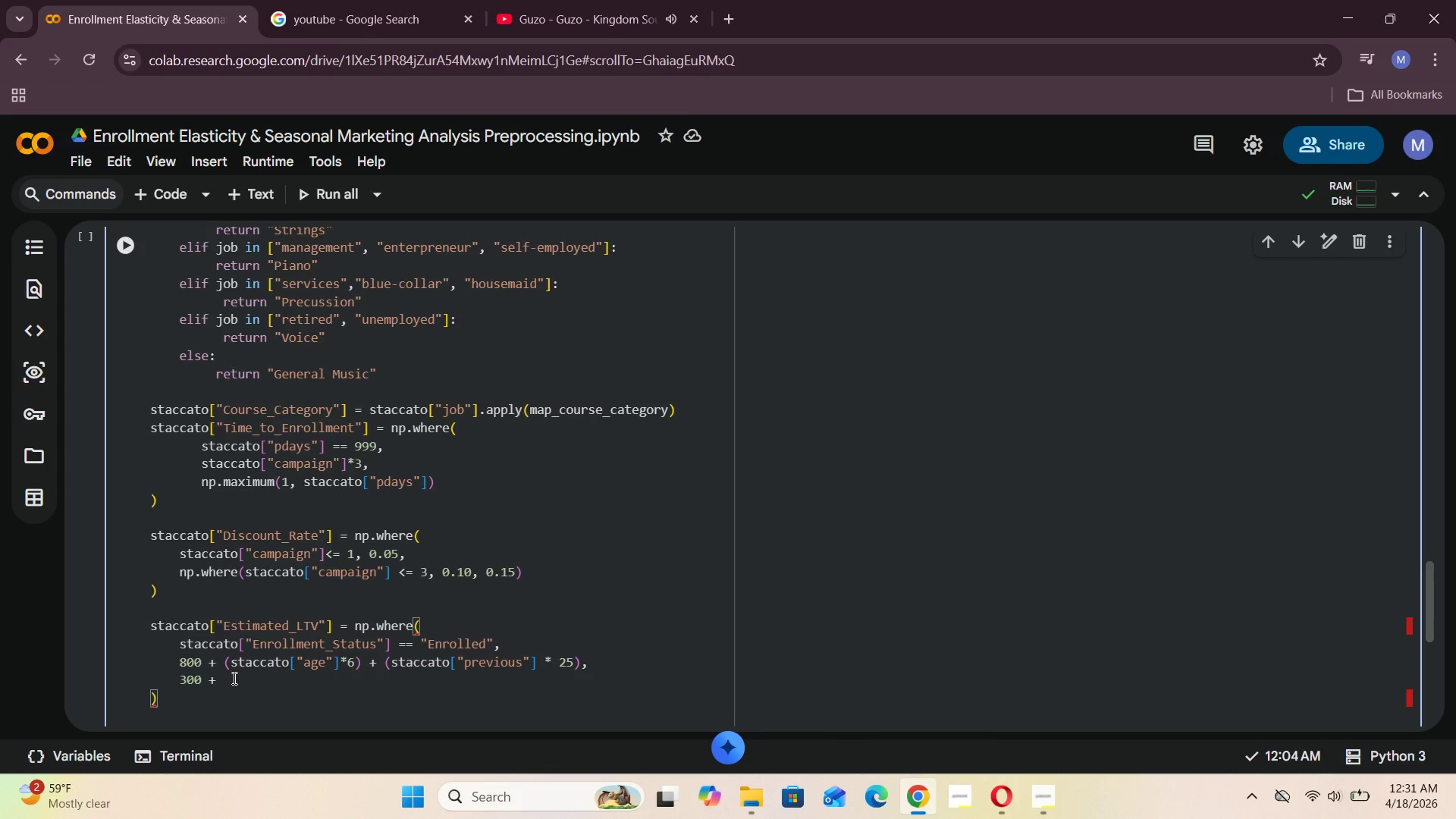 
type( (staccato[)
 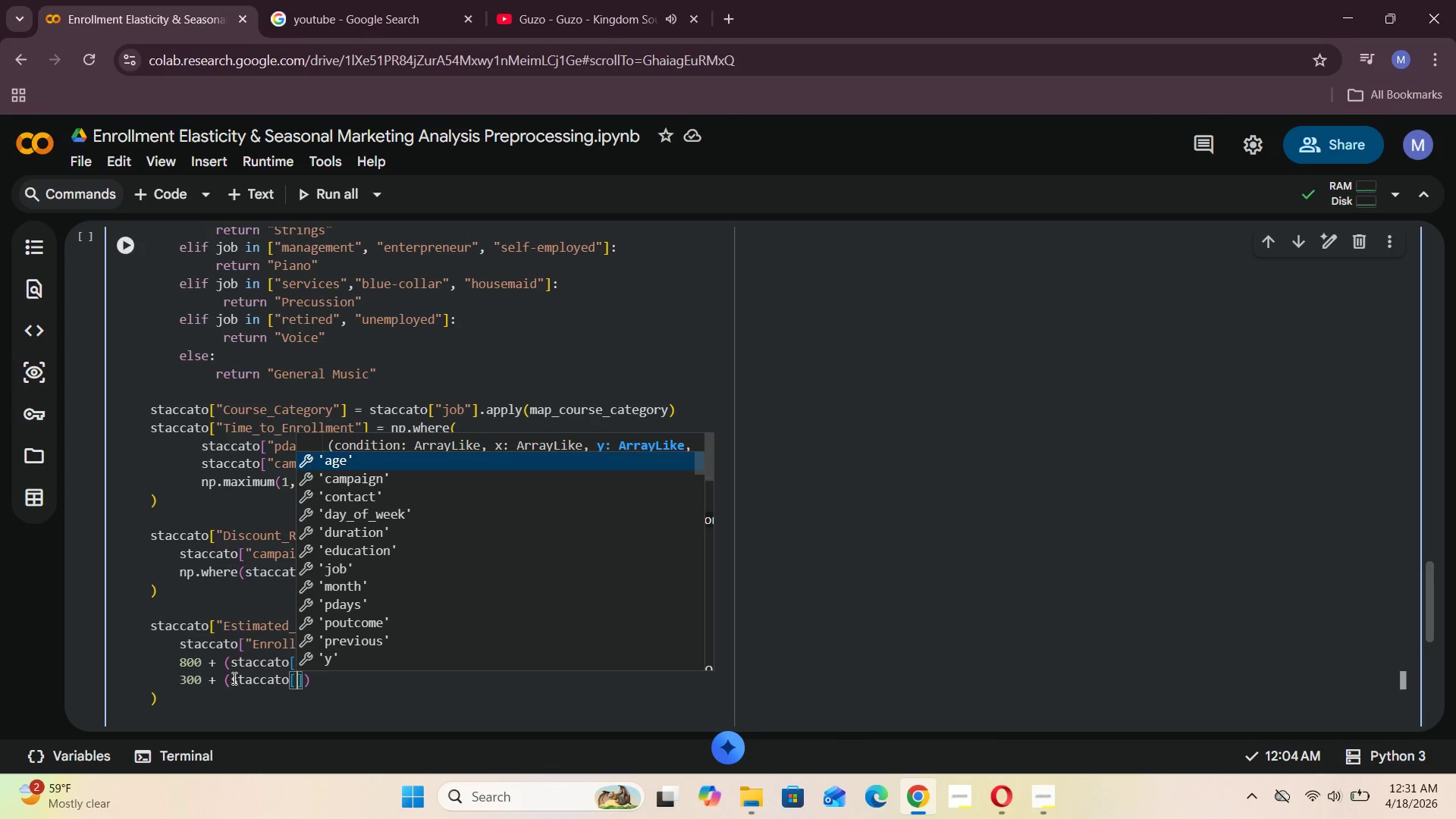 
type("age)
 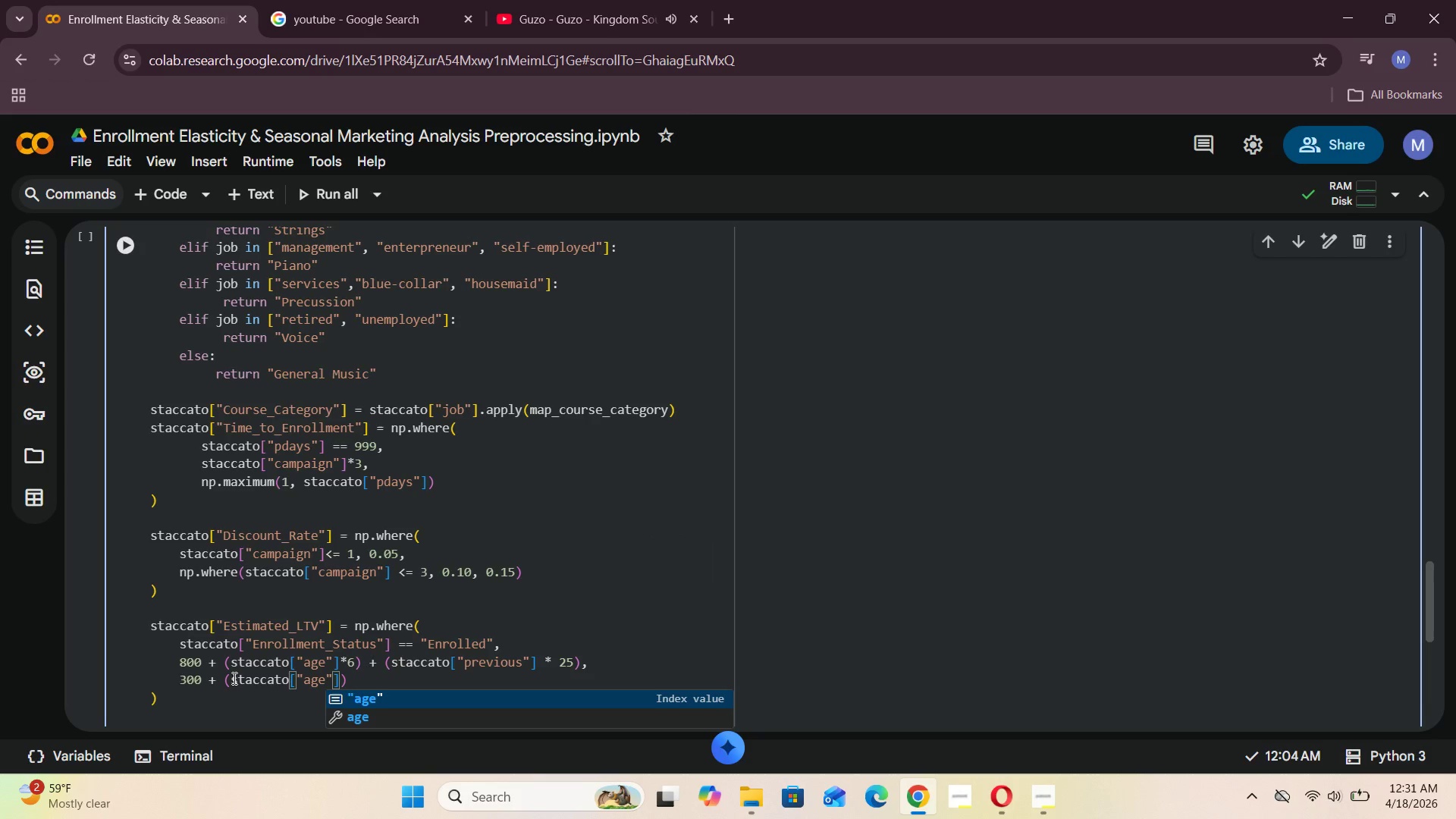 
key(ArrowRight)
 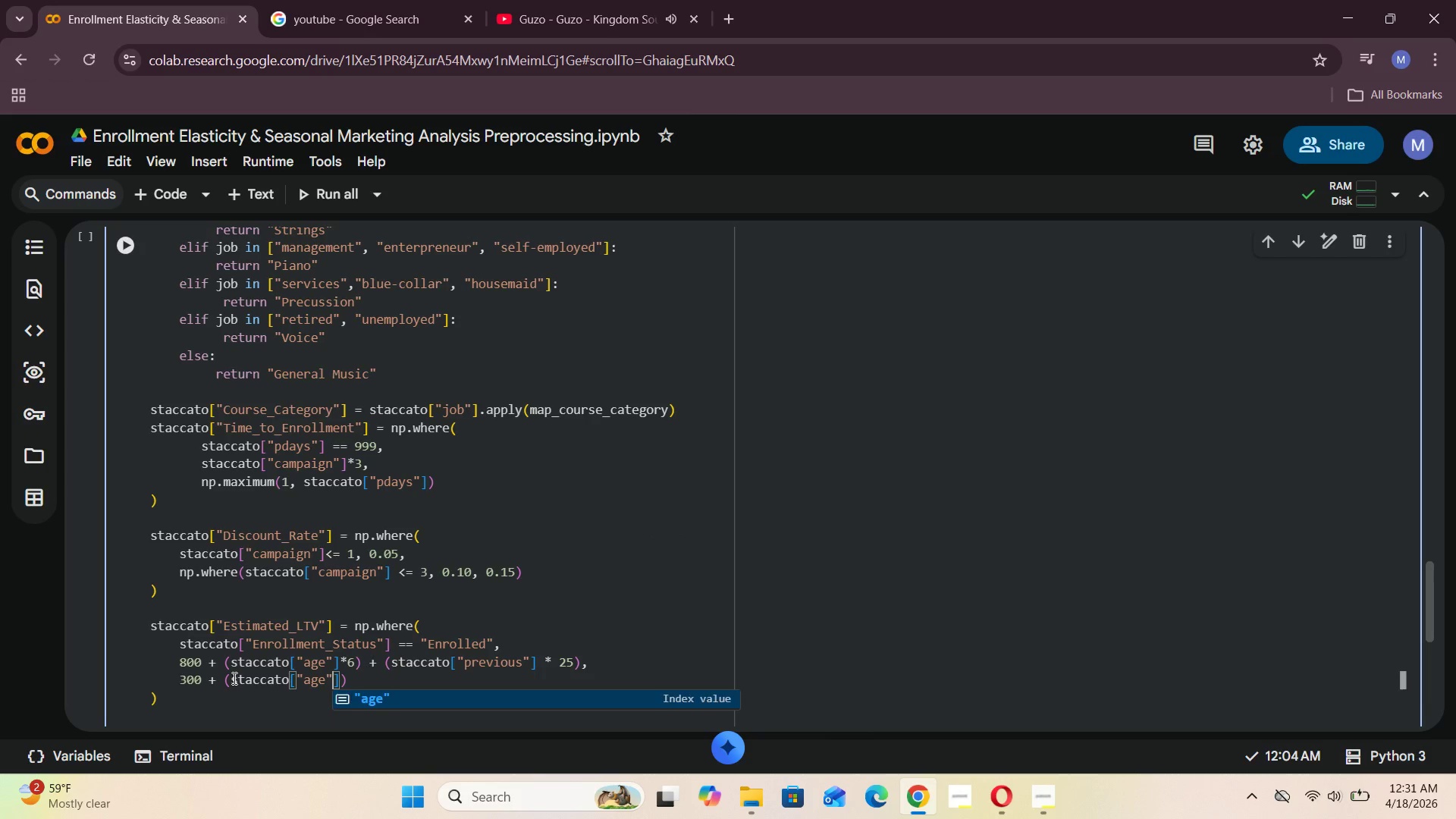 
key(ArrowRight)
 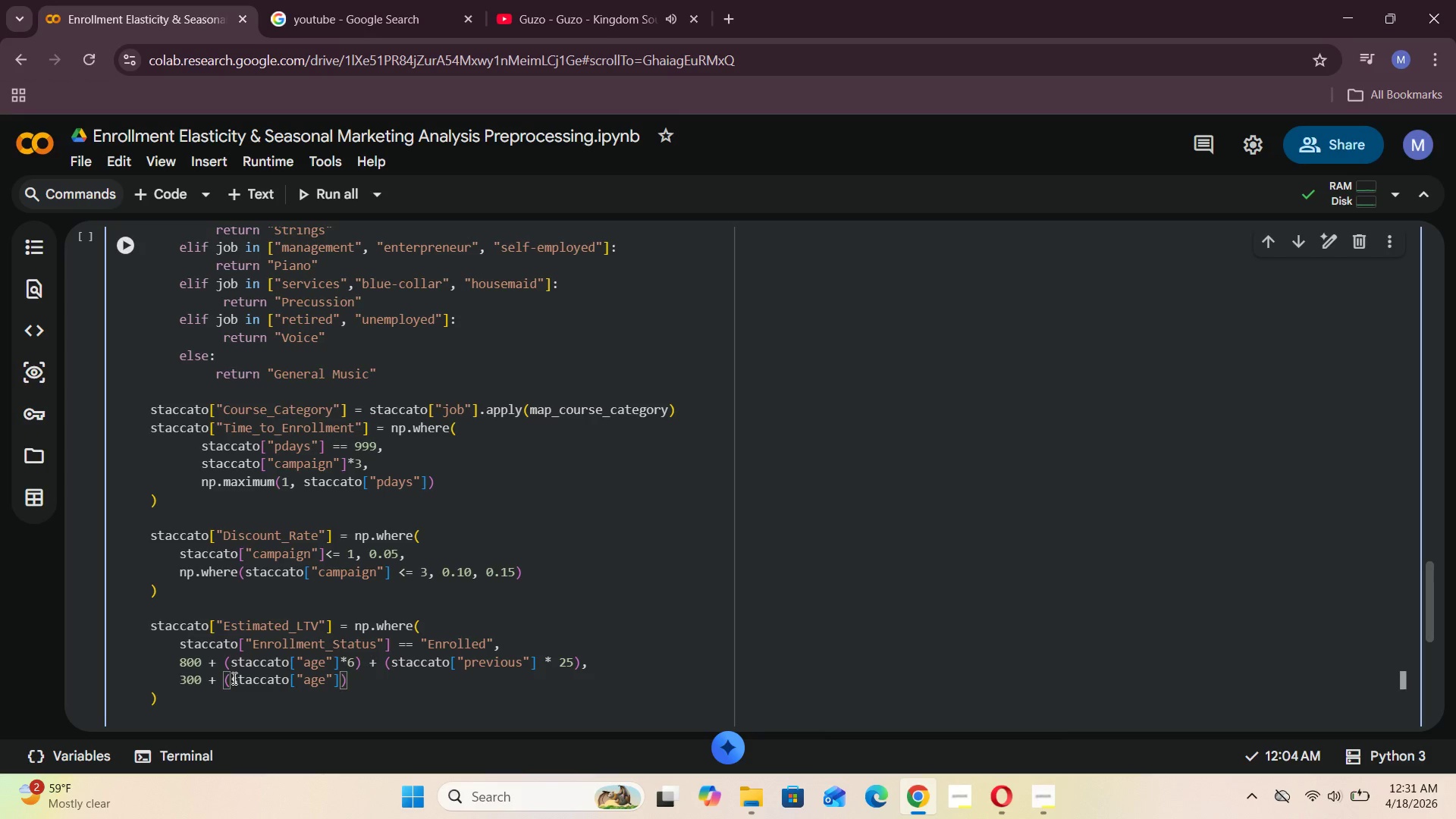 
key(Space)
 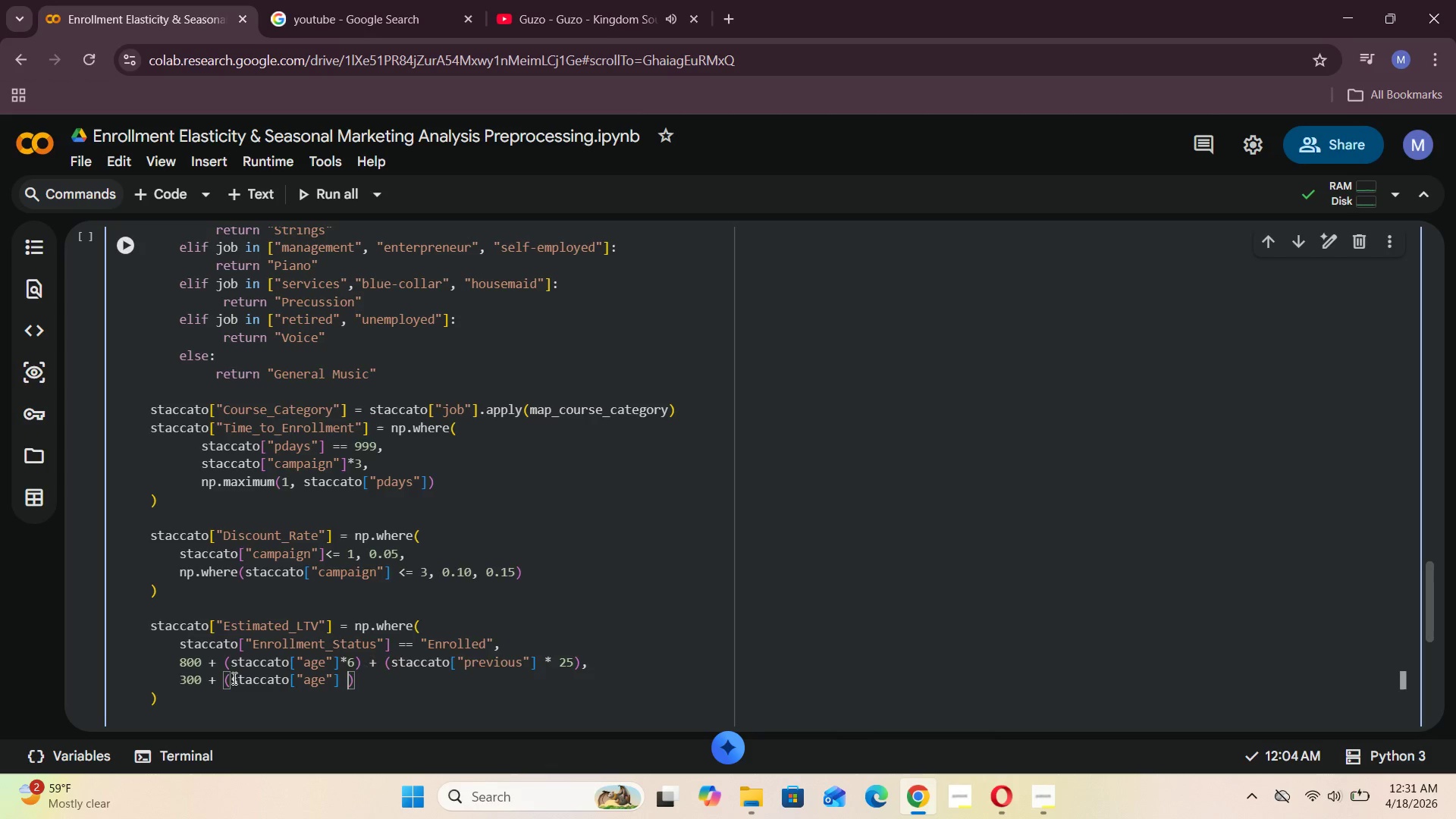 
key(Shift+8)
 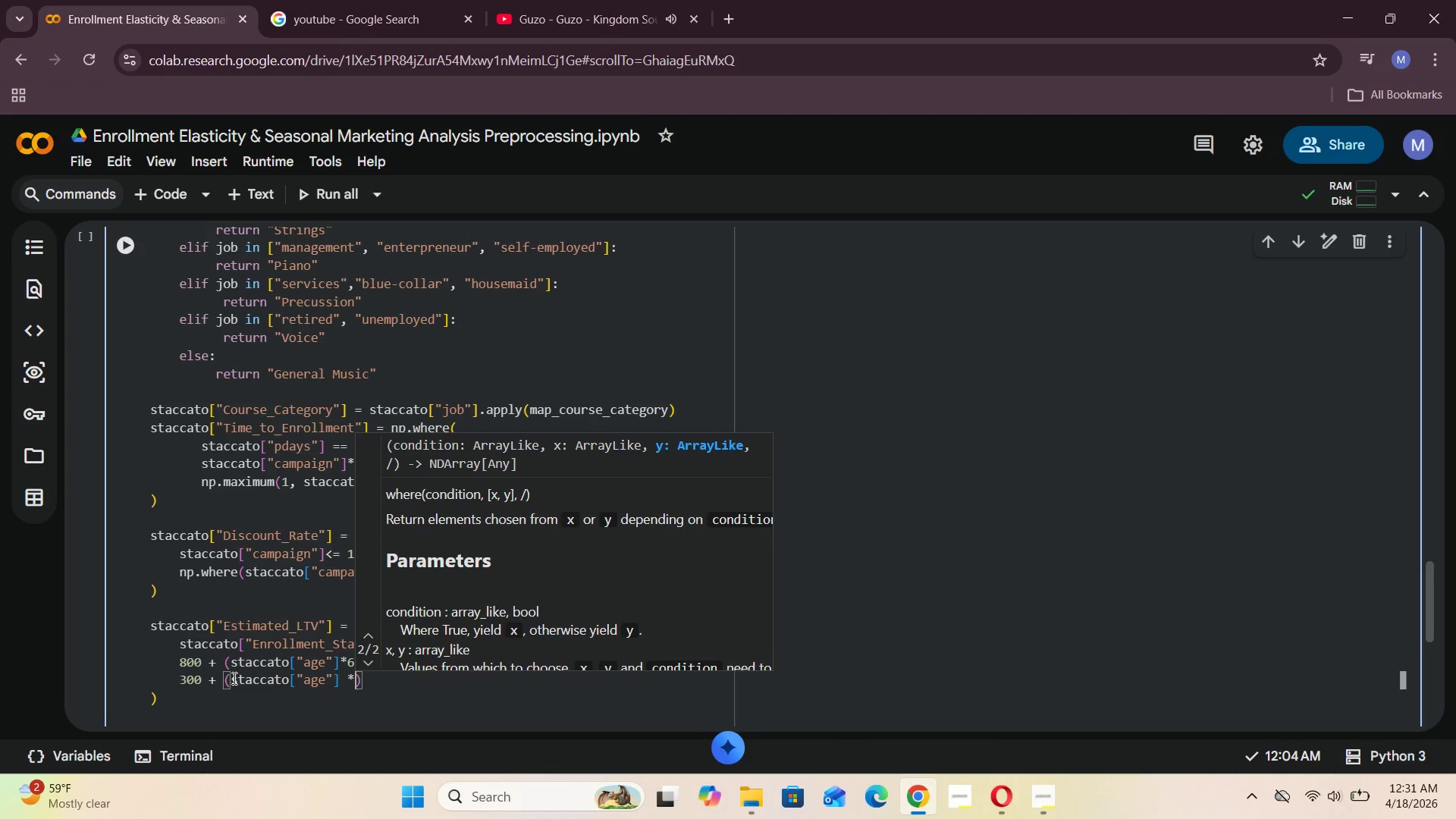 
key(Space)
 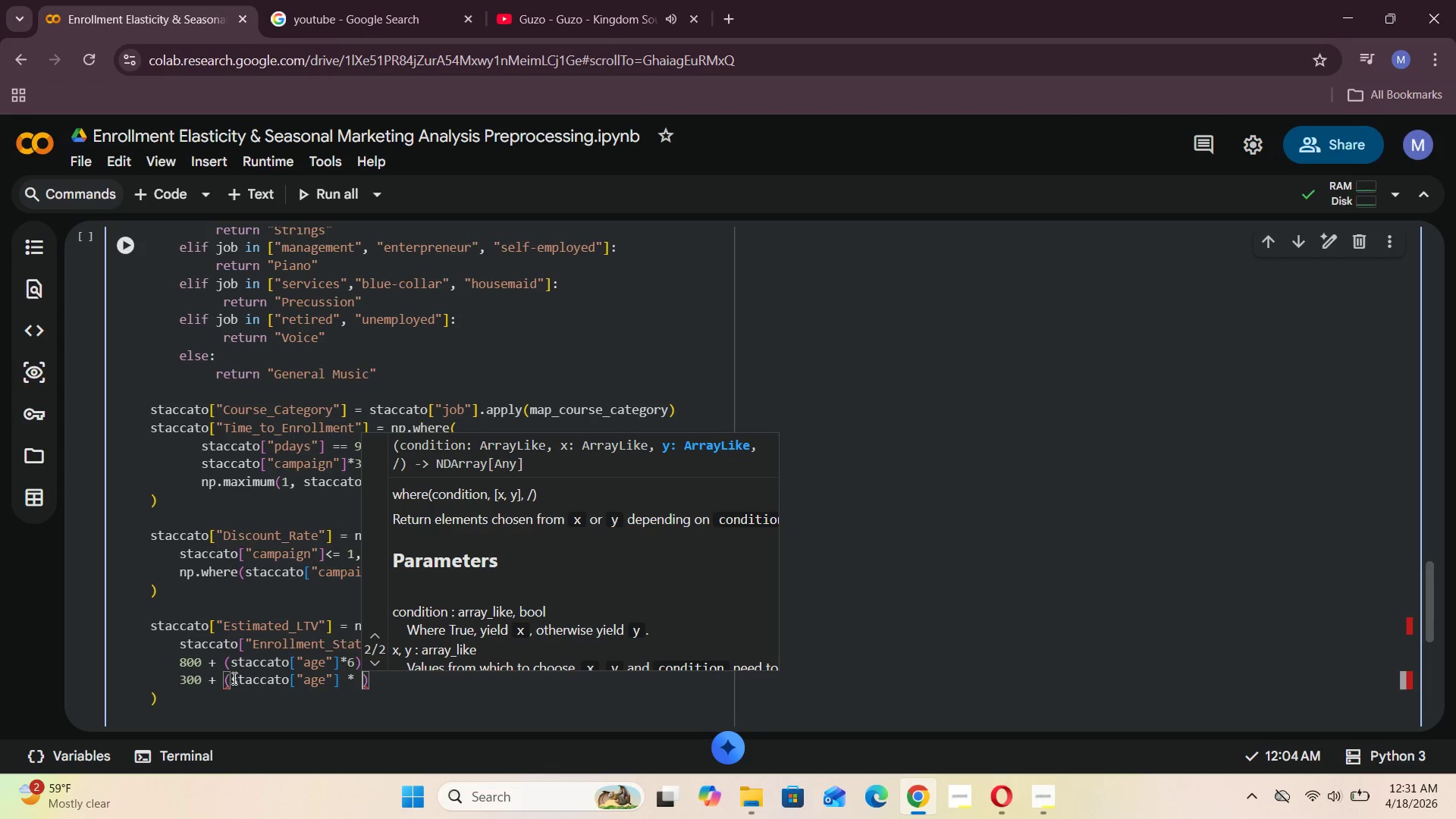 
key(2)
 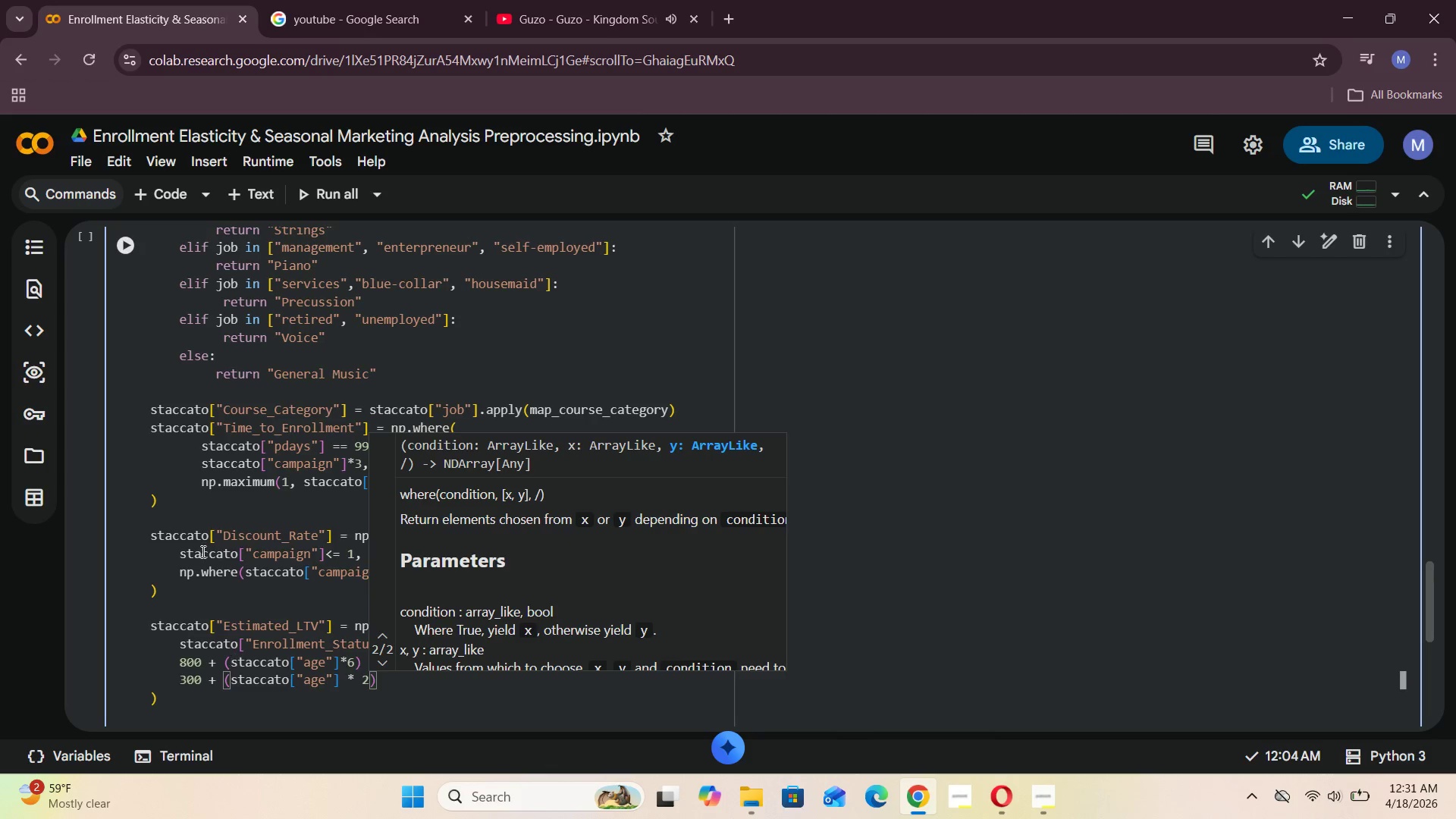 
left_click([920, 500])
 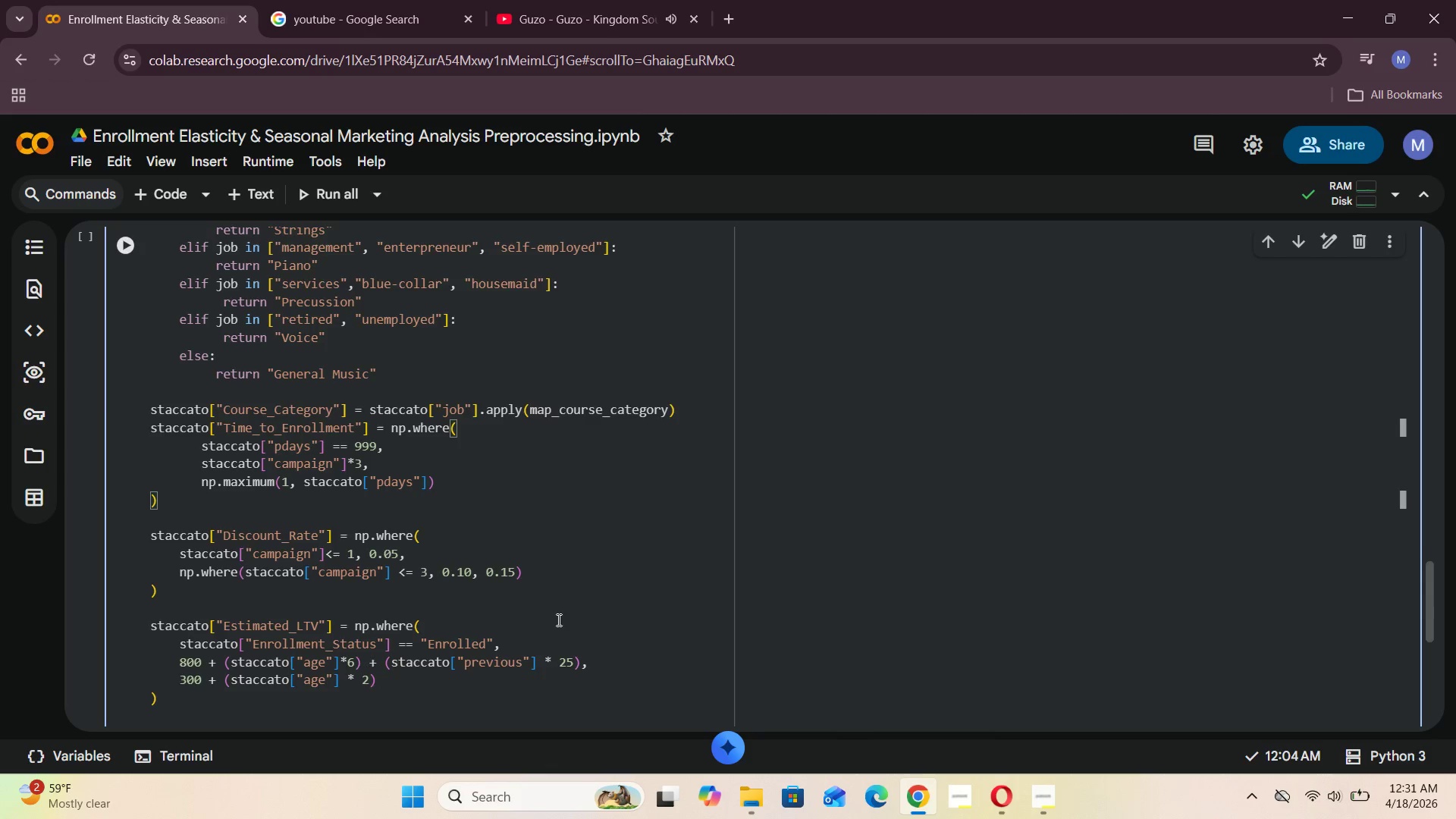 
scroll: coordinate [544, 622], scroll_direction: up, amount: 1.0
 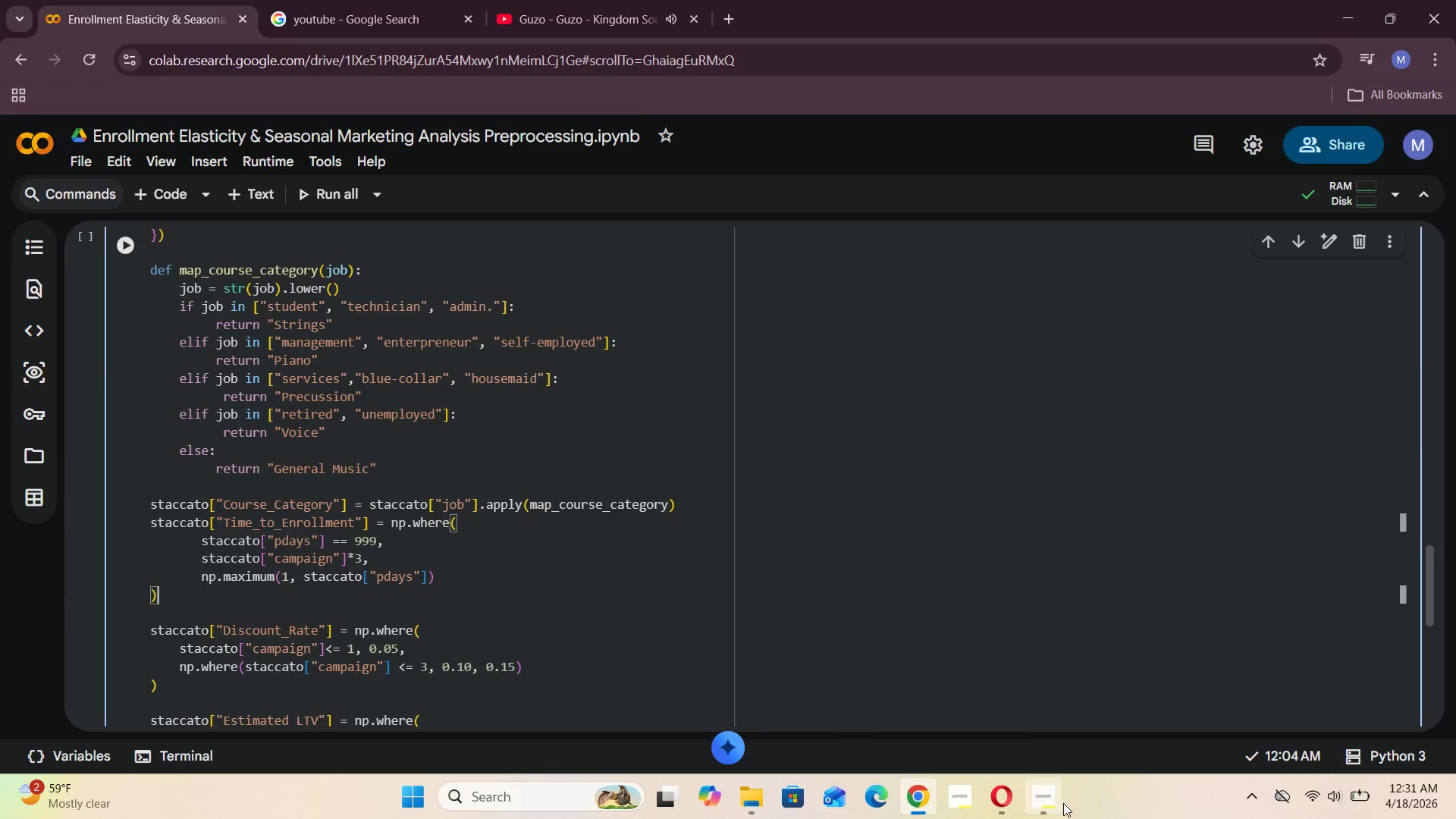 
left_click([1046, 807])